 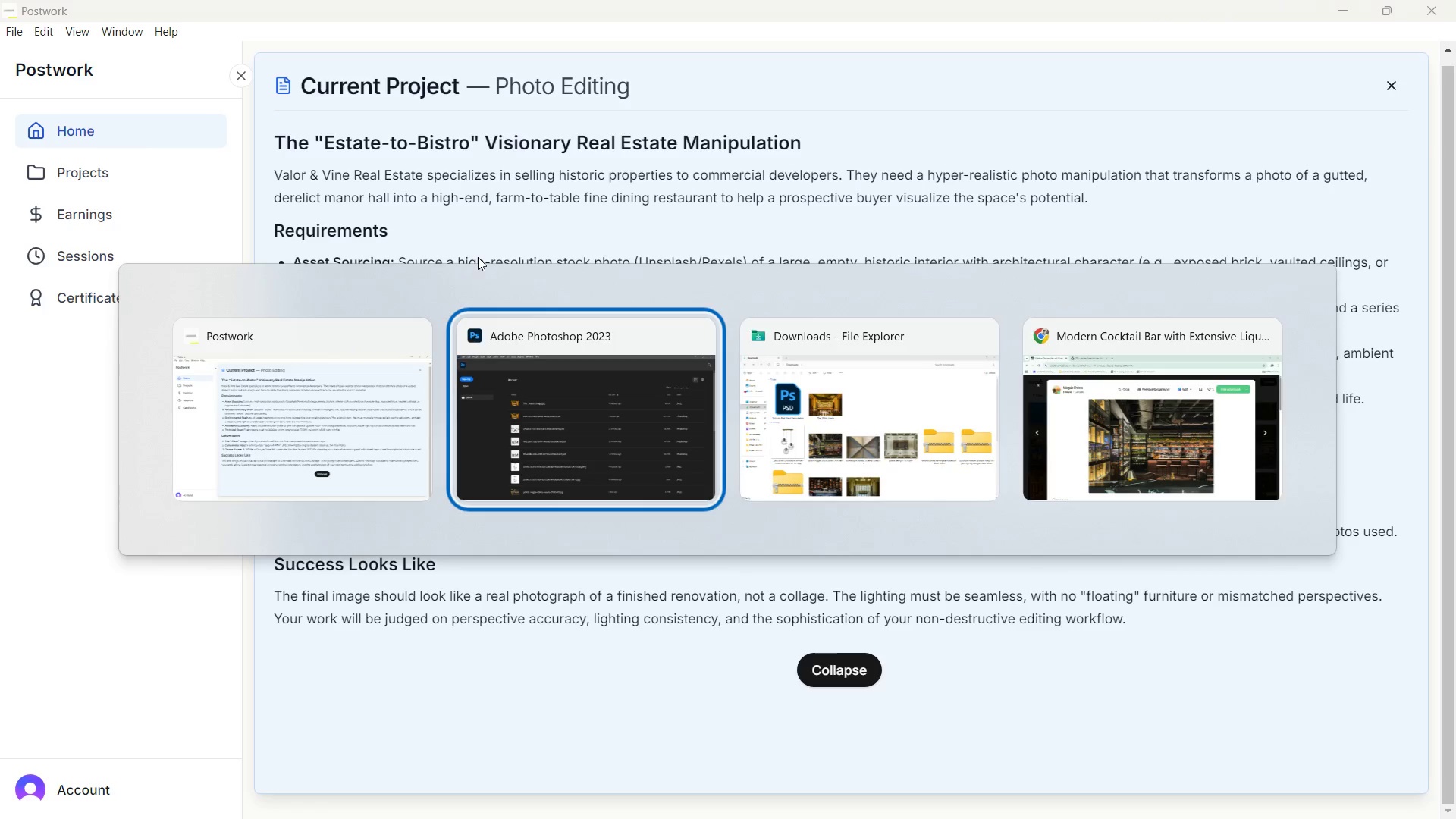 
key(Alt+Tab)
 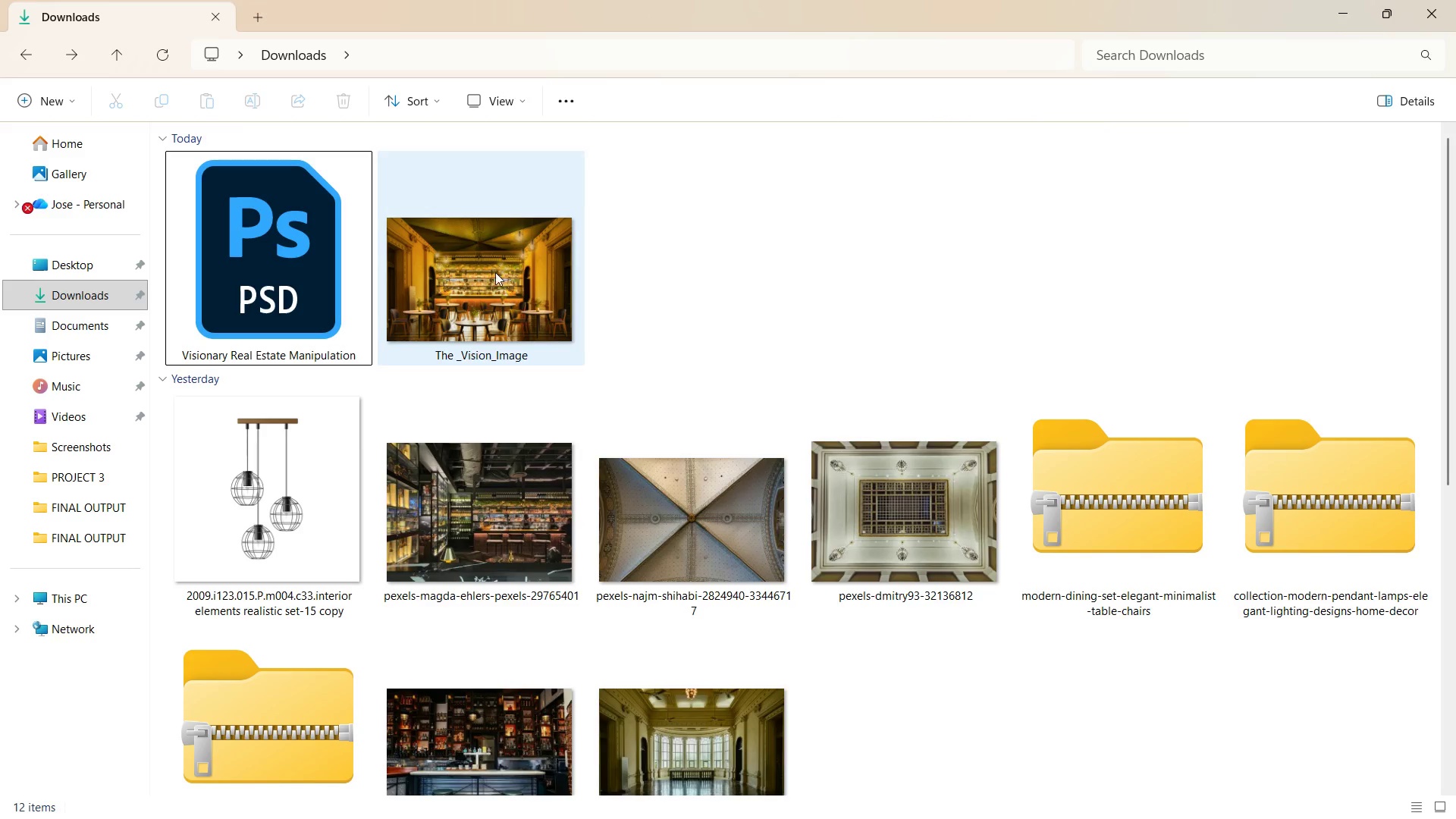 
double_click([489, 287])
 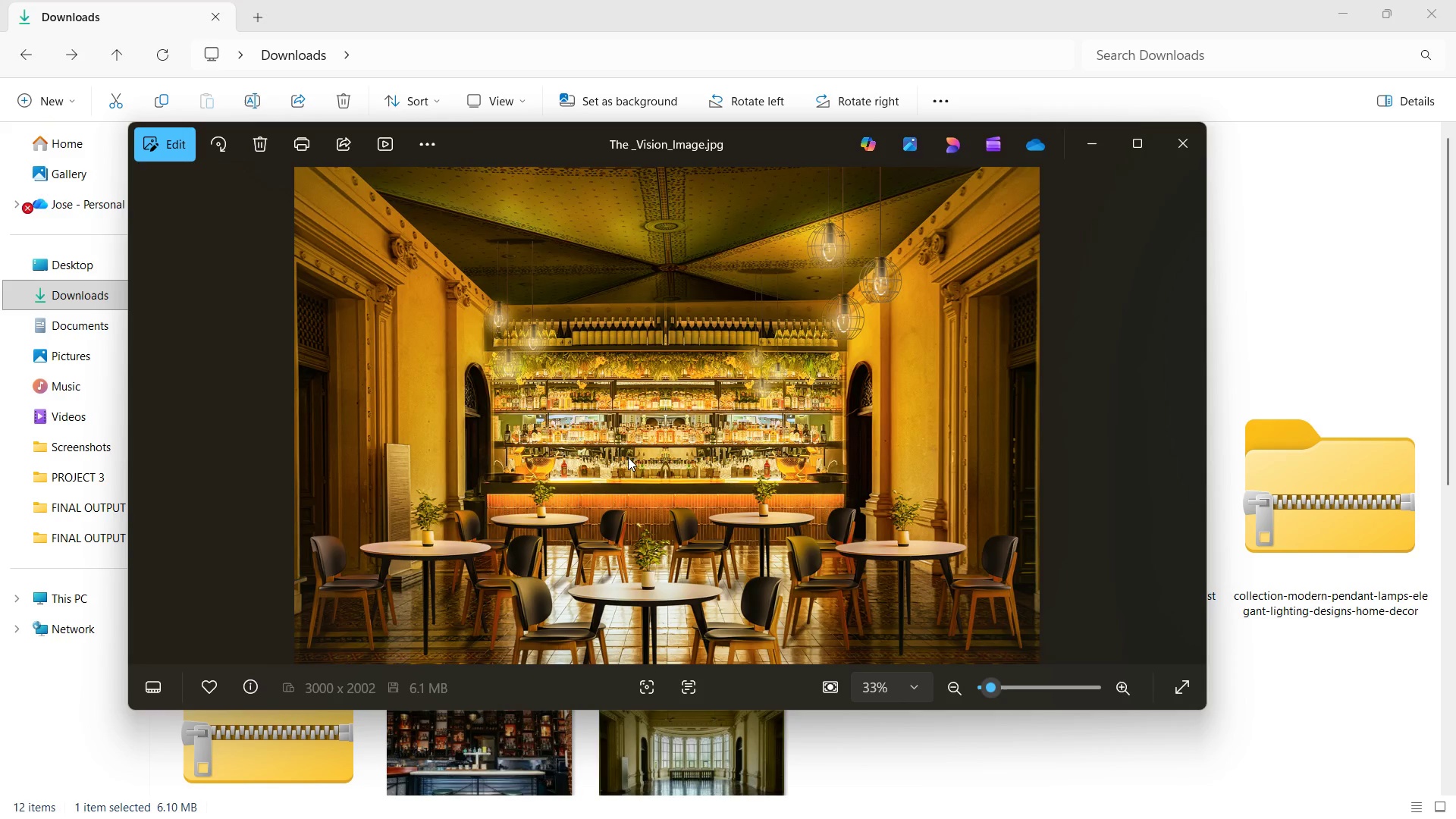 
double_click([628, 457])
 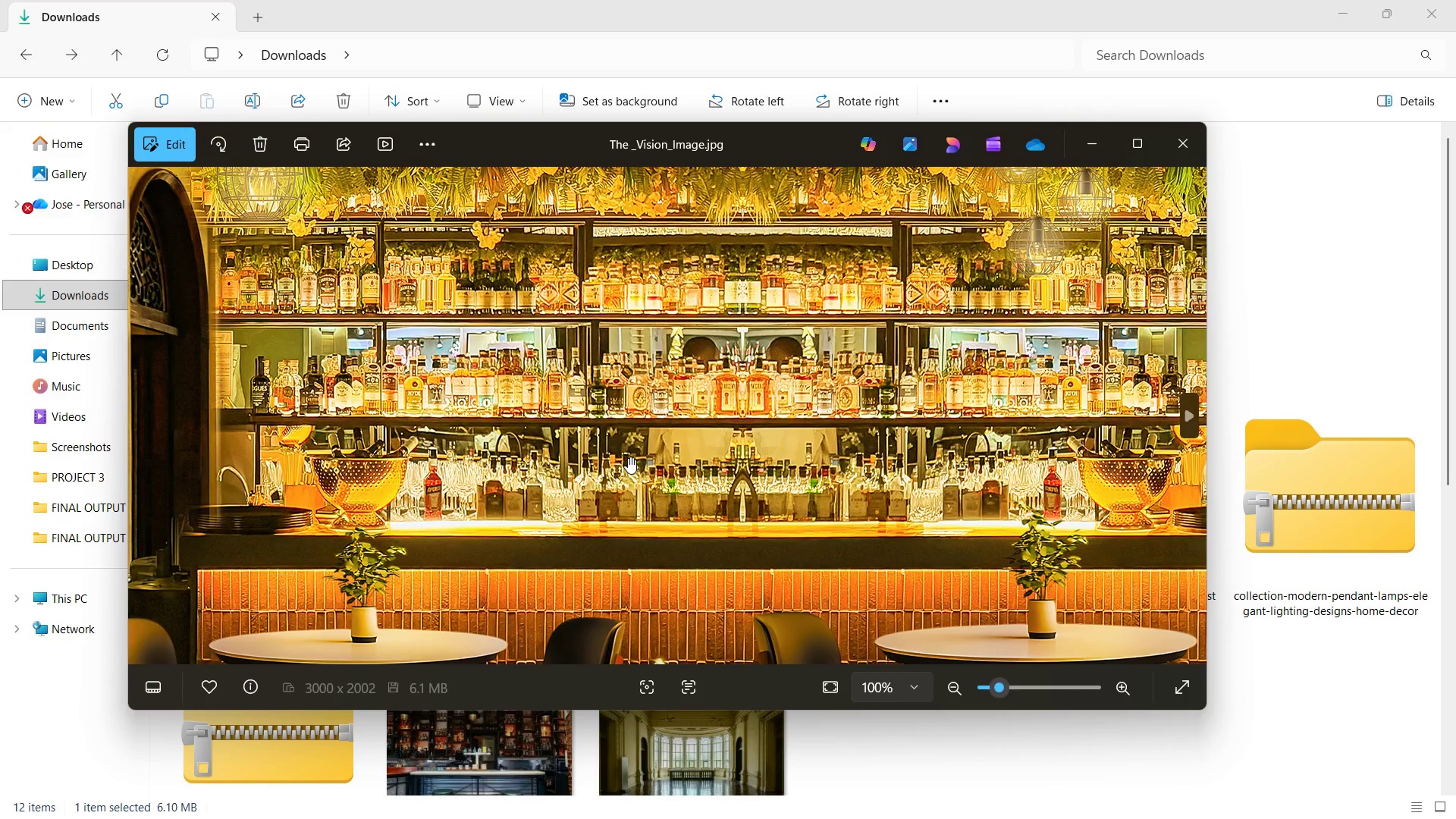 
scroll: coordinate [628, 457], scroll_direction: down, amount: 7.0
 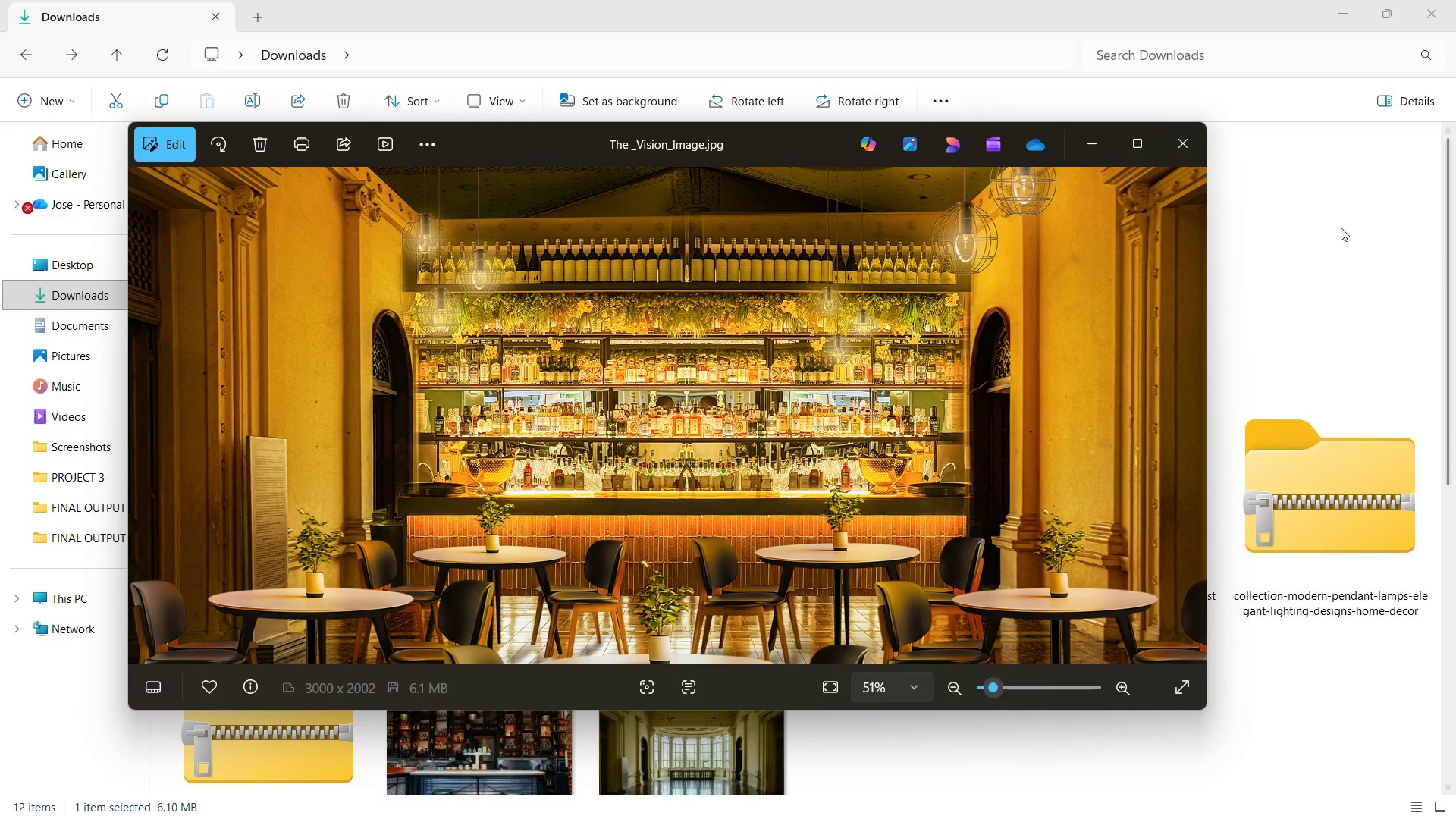 
left_click([1199, 140])
 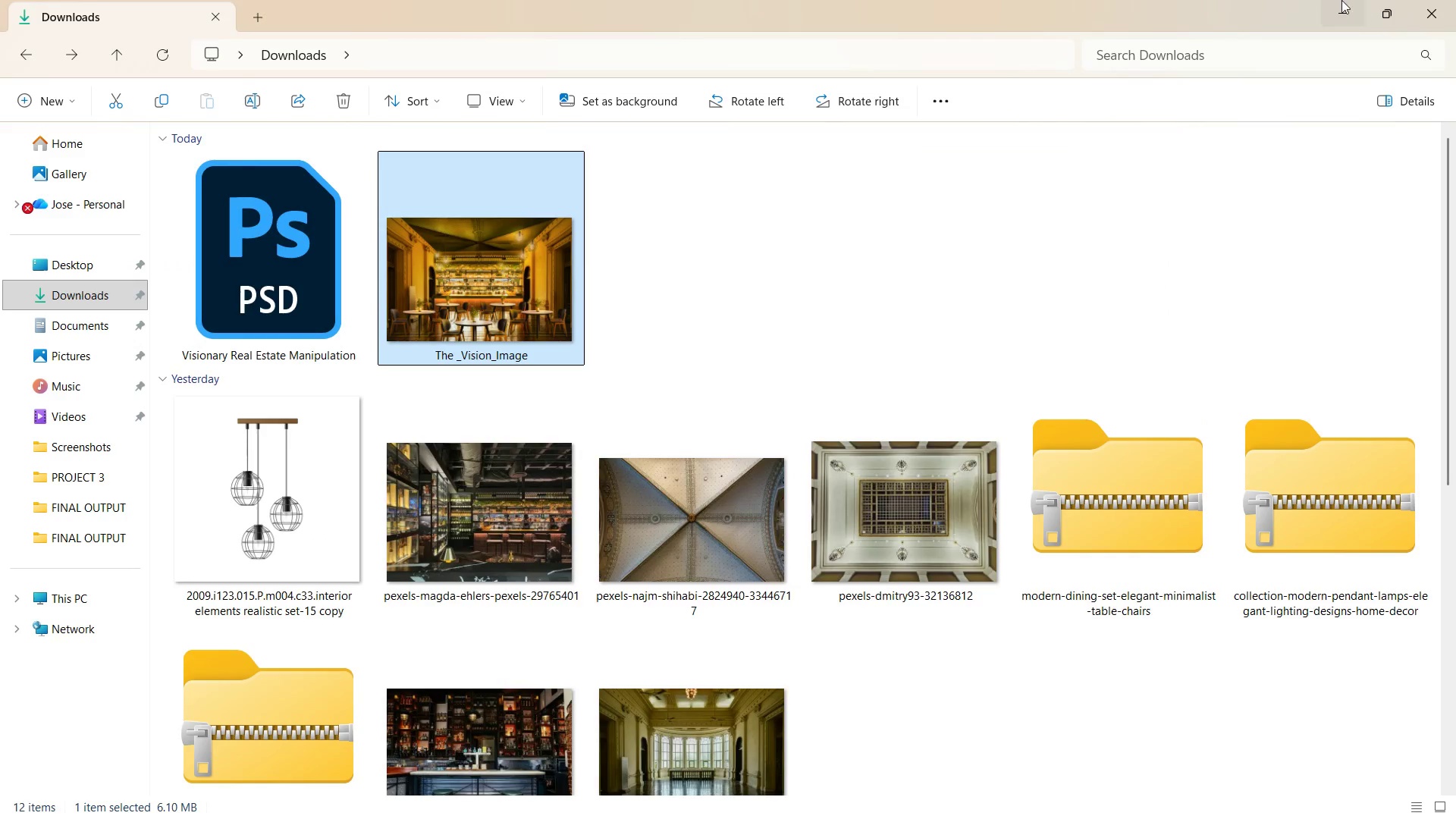 
left_click([1336, 0])